 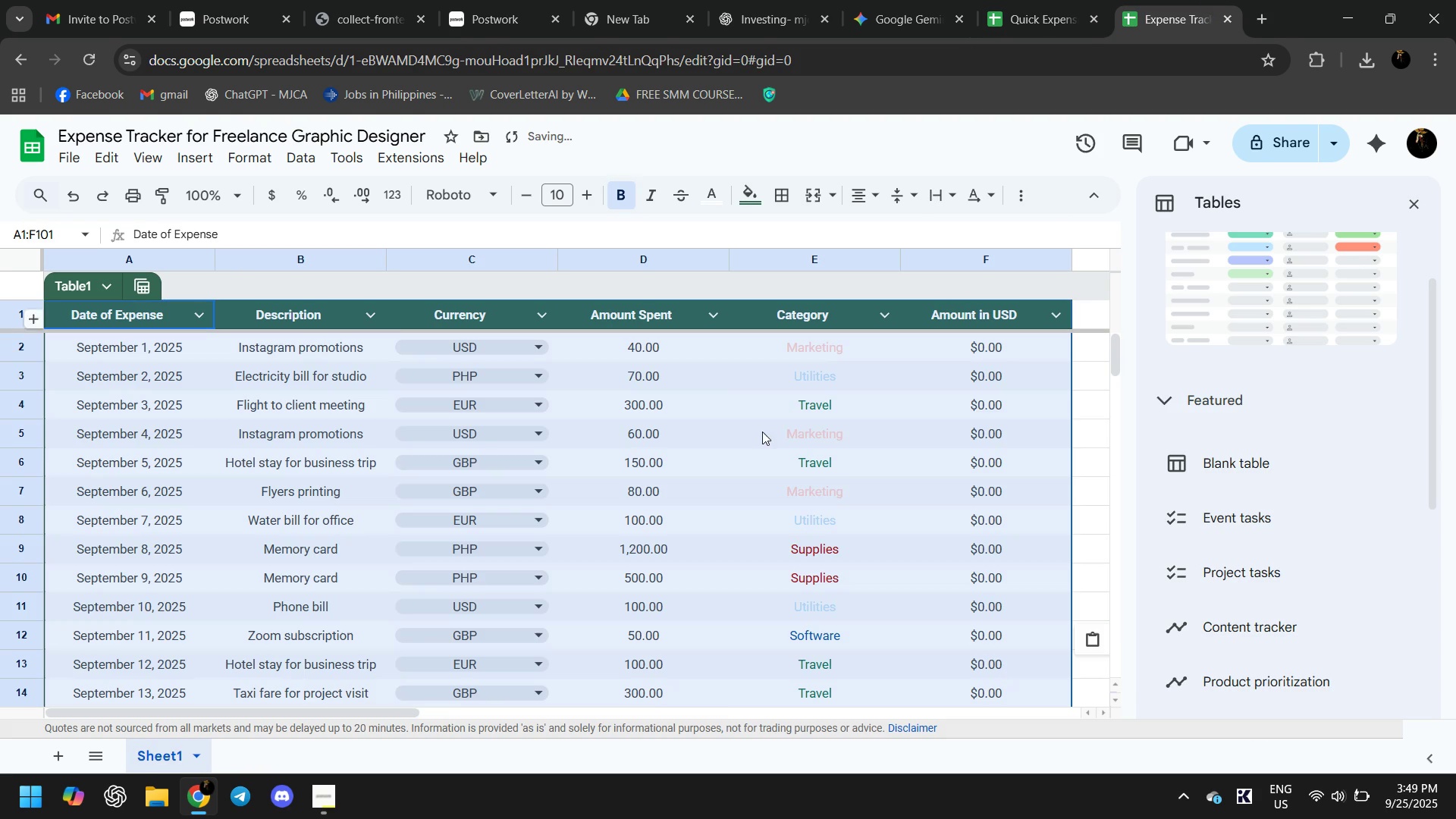 
scroll: coordinate [854, 418], scroll_direction: up, amount: 1.0
 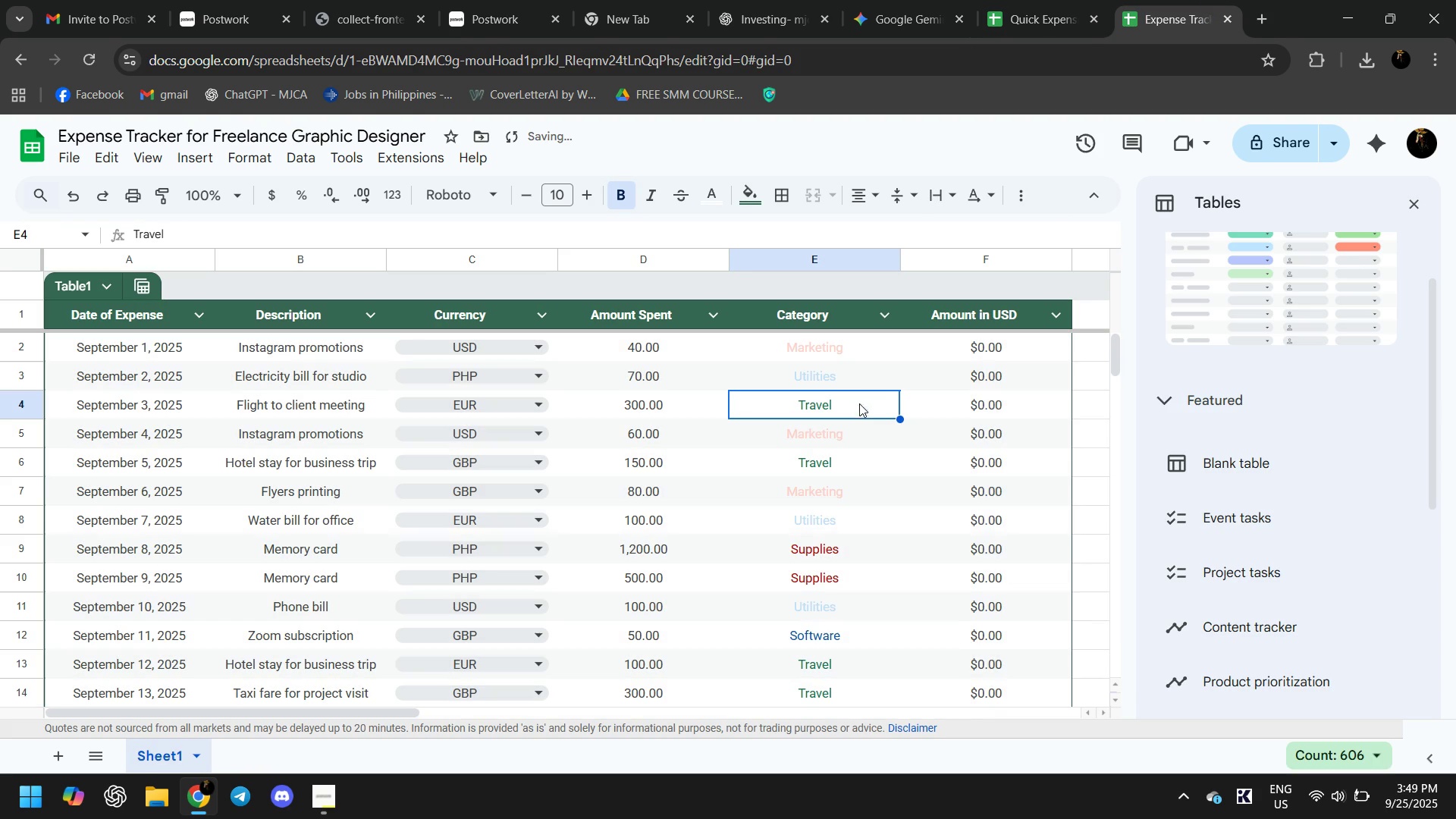 
left_click([859, 403])
 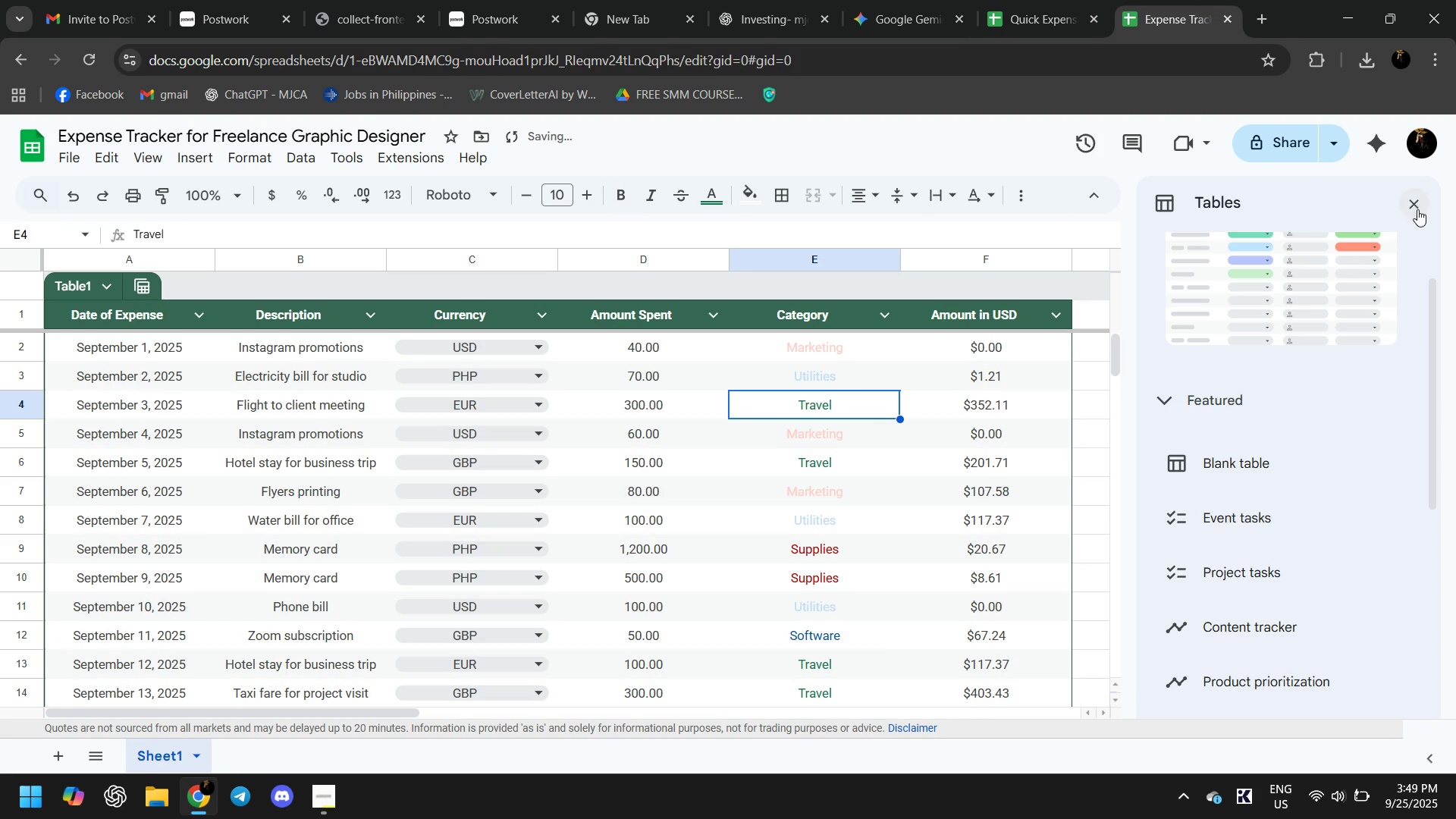 
scroll: coordinate [823, 464], scroll_direction: up, amount: 3.0
 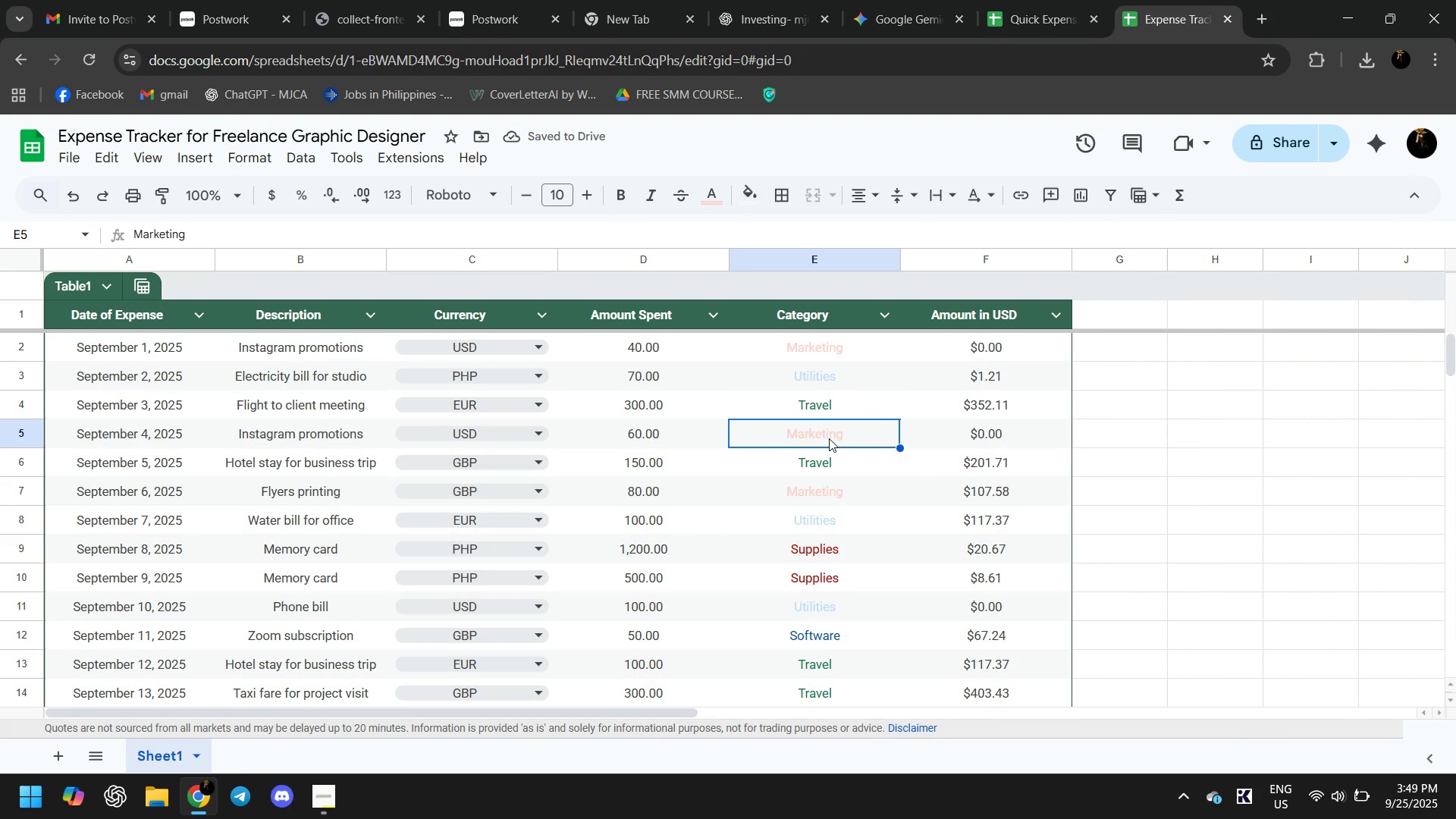 
double_click([829, 438])
 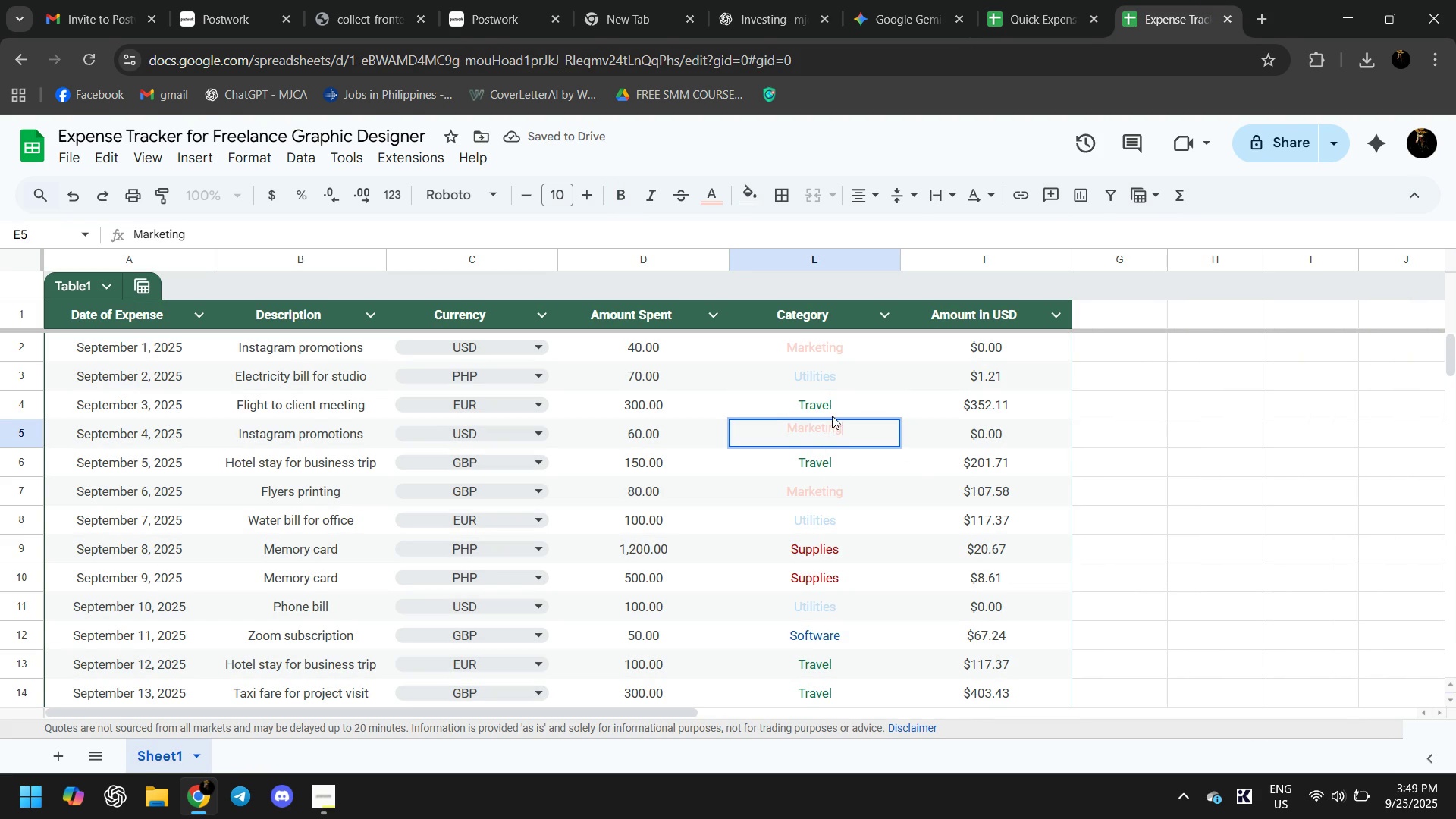 
scroll: coordinate [838, 396], scroll_direction: up, amount: 3.0
 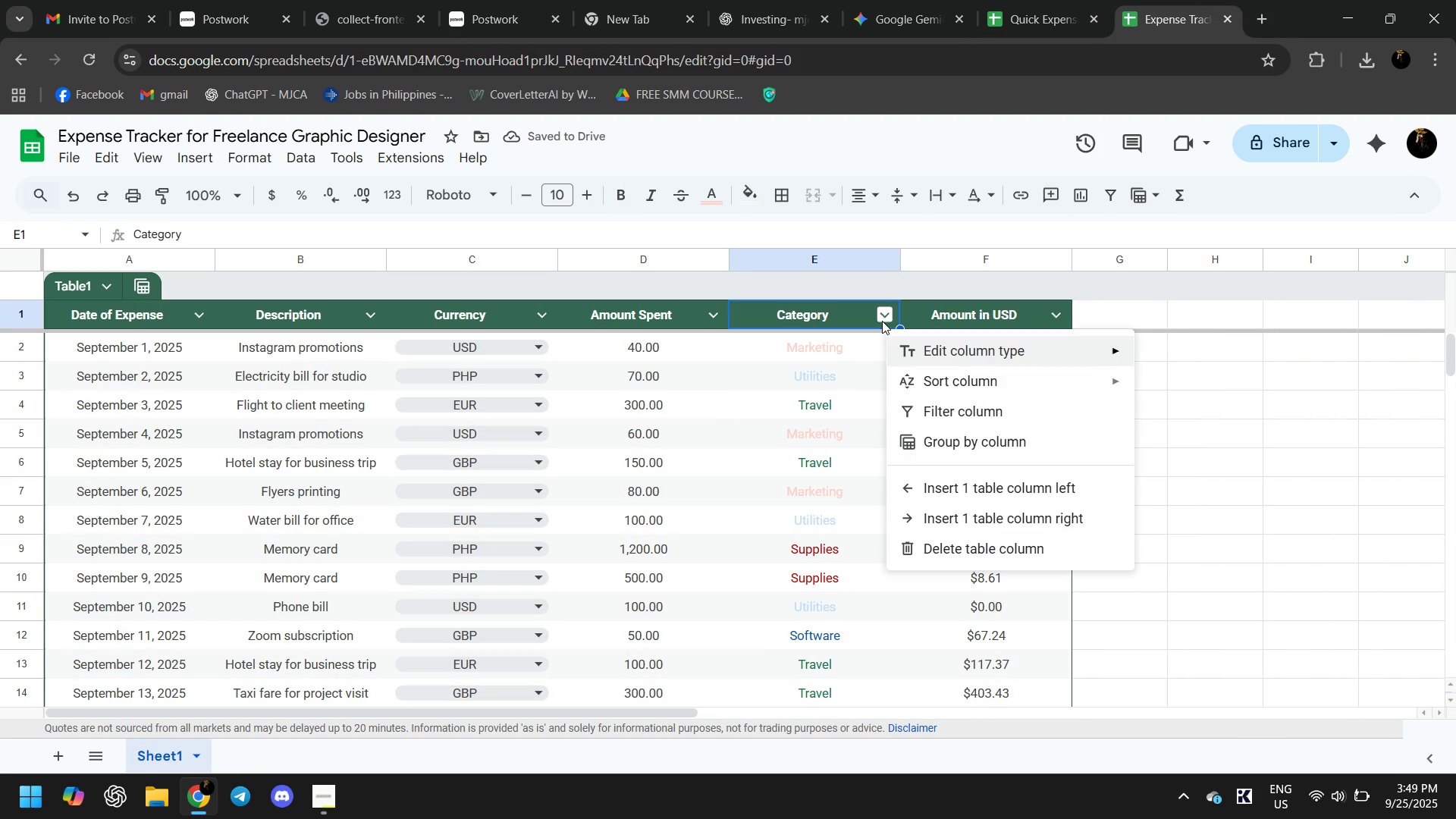 
left_click([881, 321])
 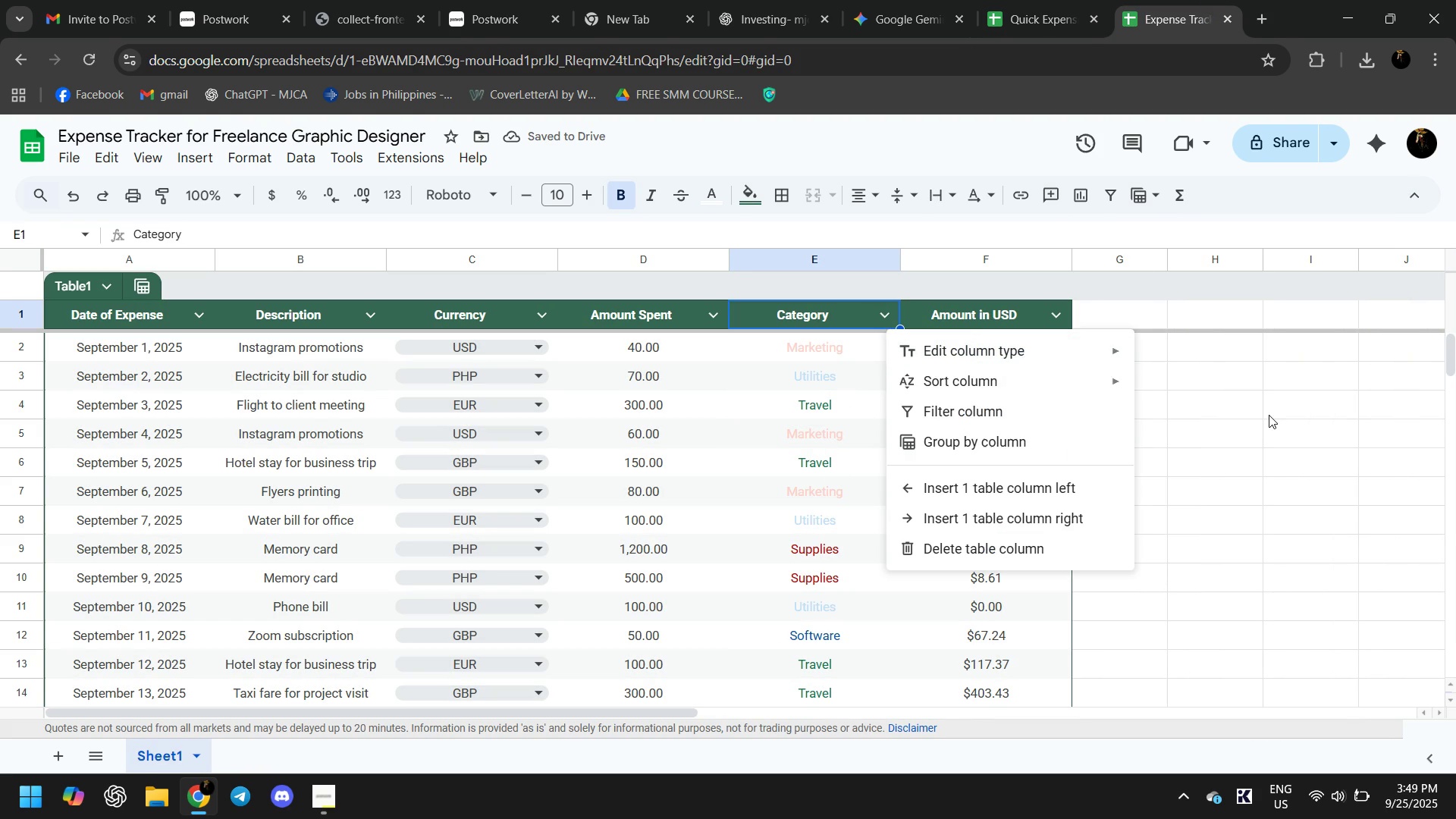 
left_click([1269, 415])
 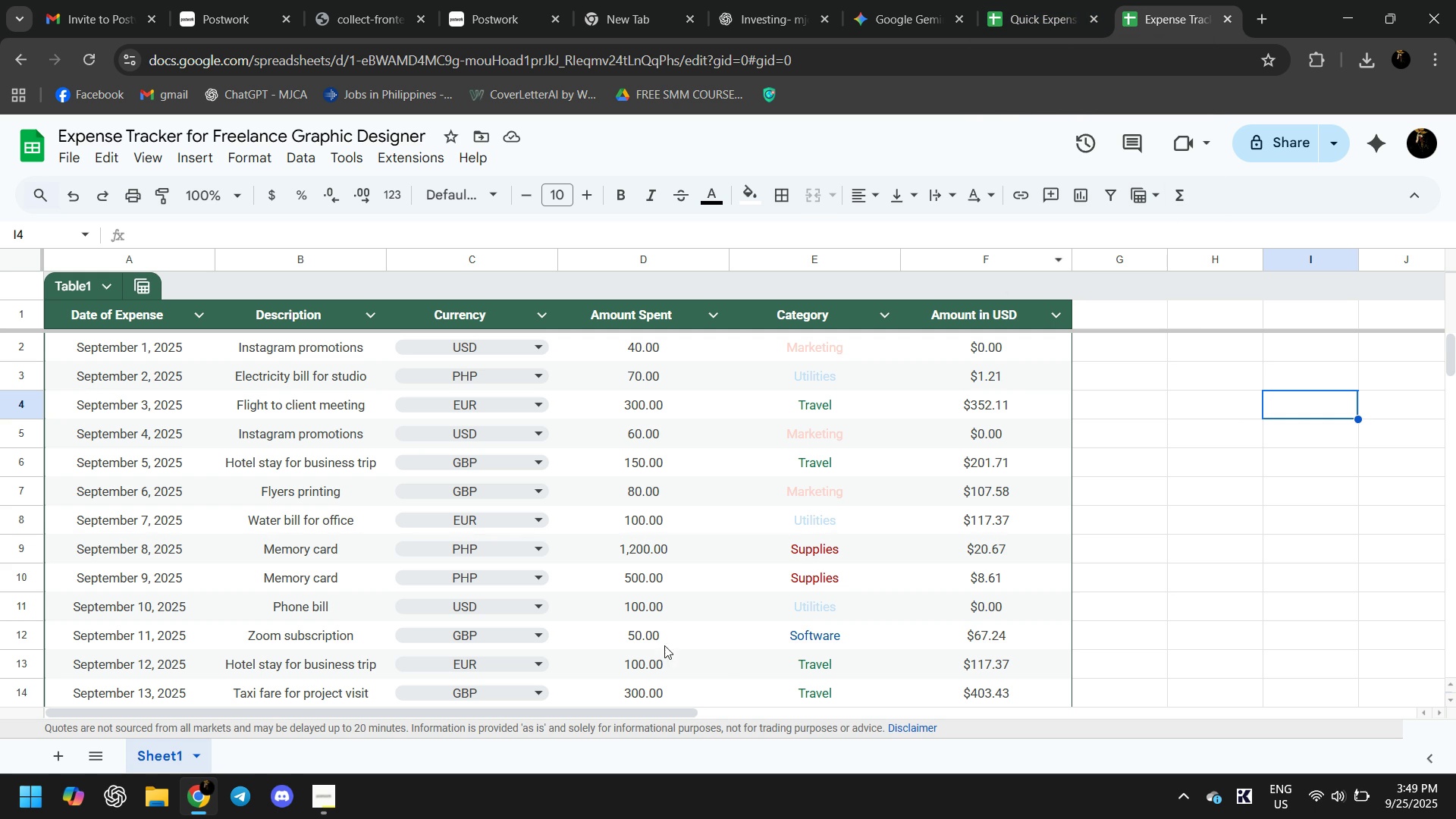 
left_click([743, 538])
 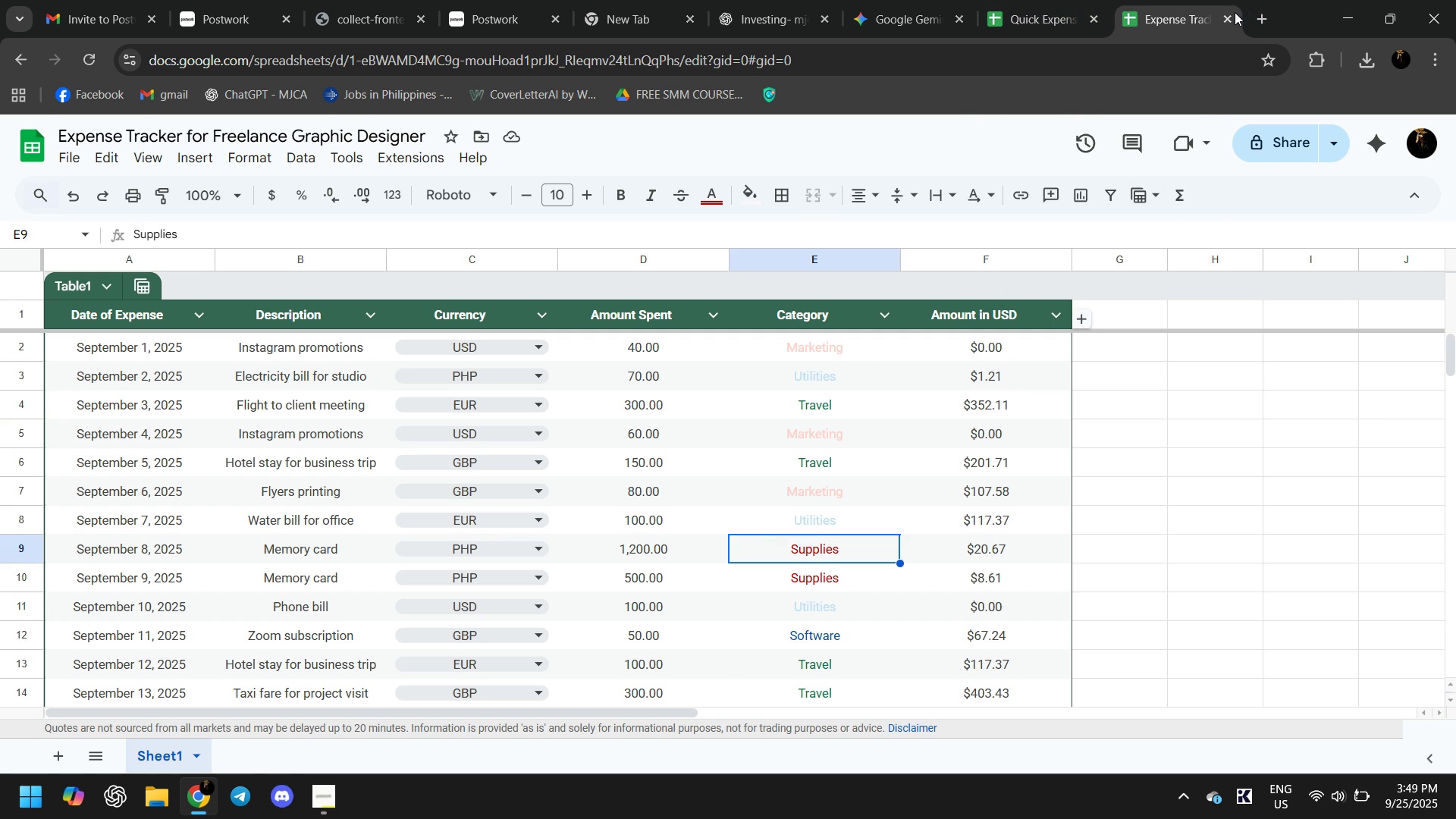 
double_click([1235, 12])
 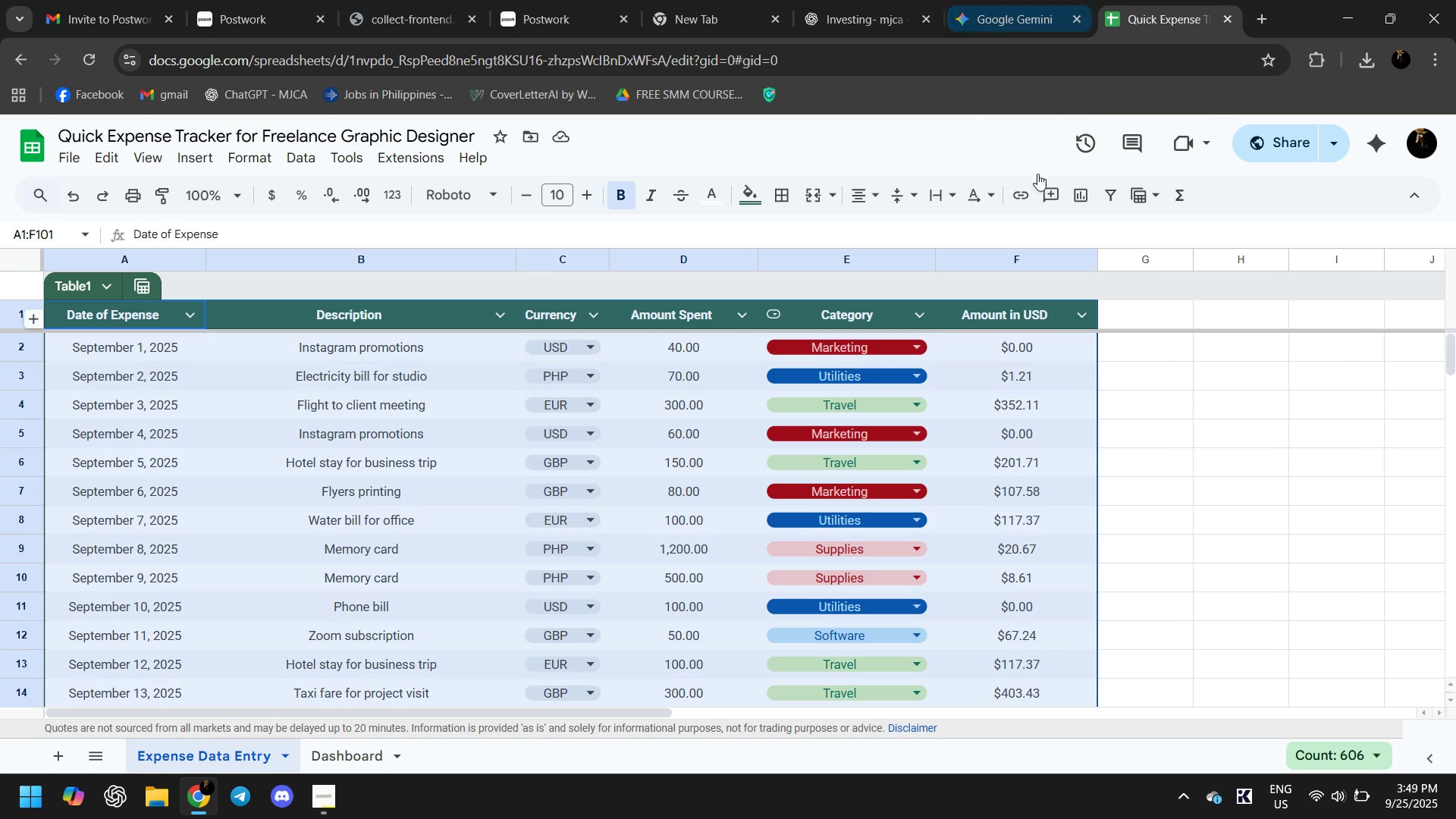 
scroll: coordinate [811, 389], scroll_direction: up, amount: 1.0
 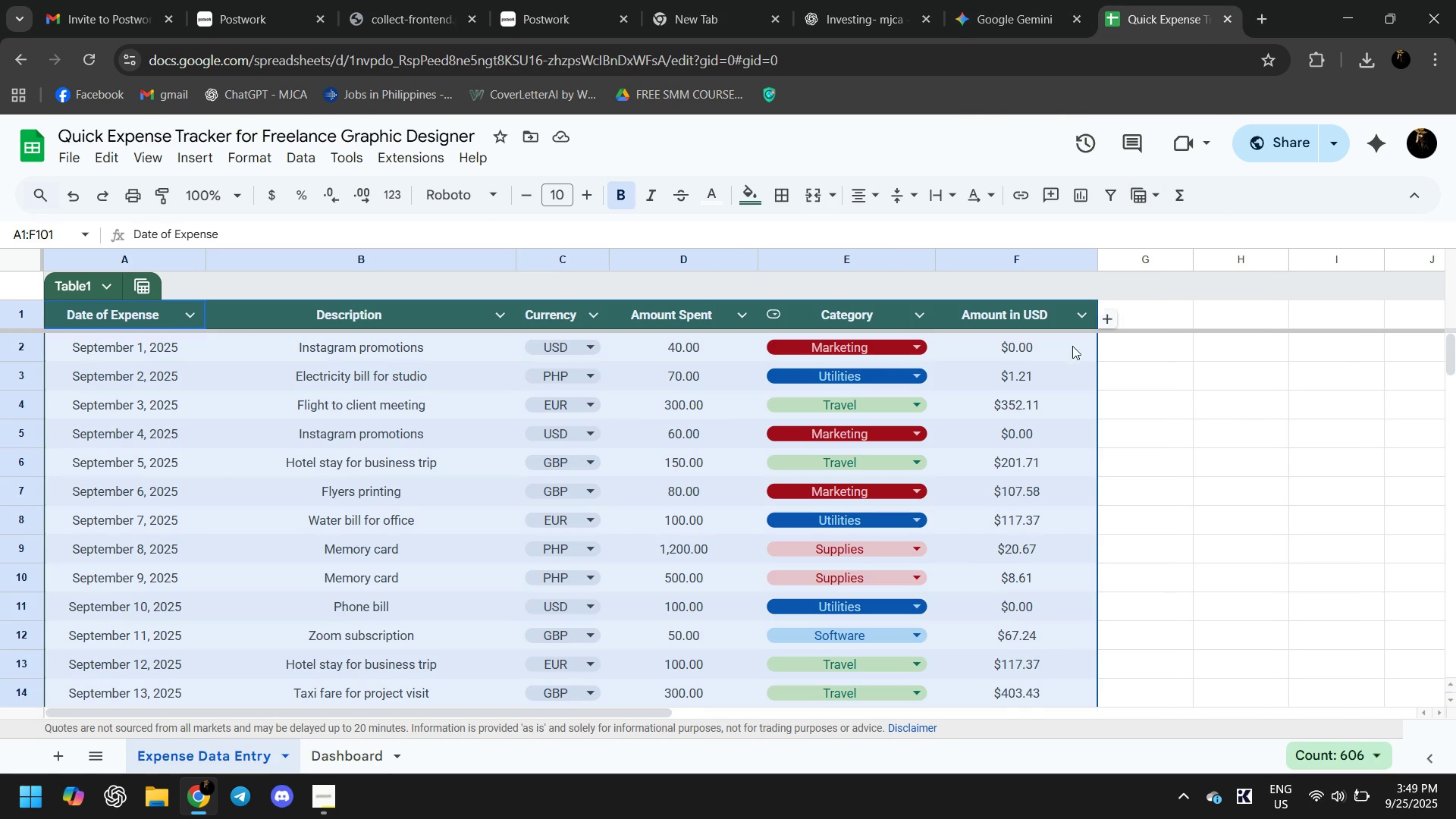 
left_click([1072, 346])
 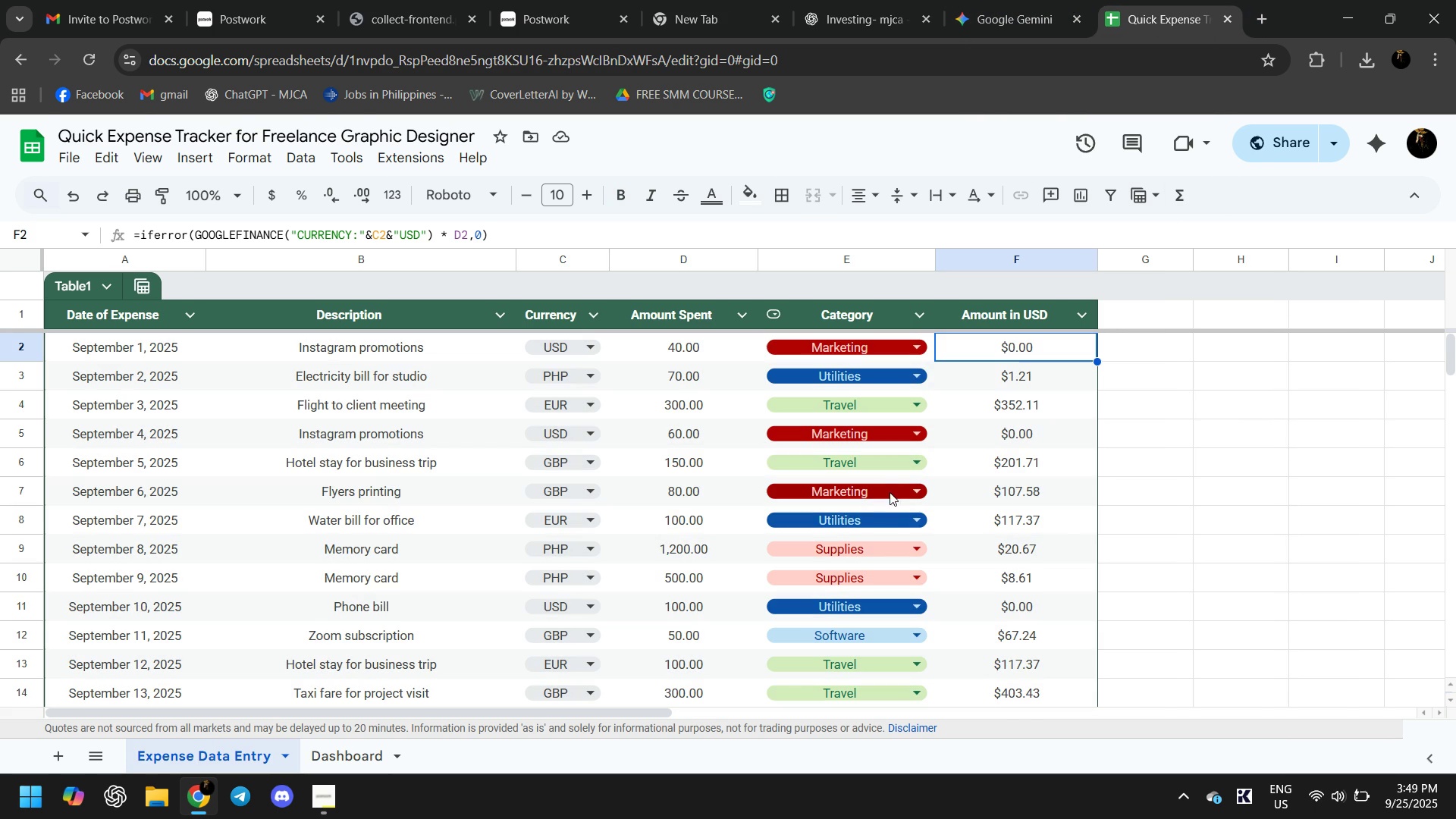 
scroll: coordinate [893, 516], scroll_direction: up, amount: 5.0
 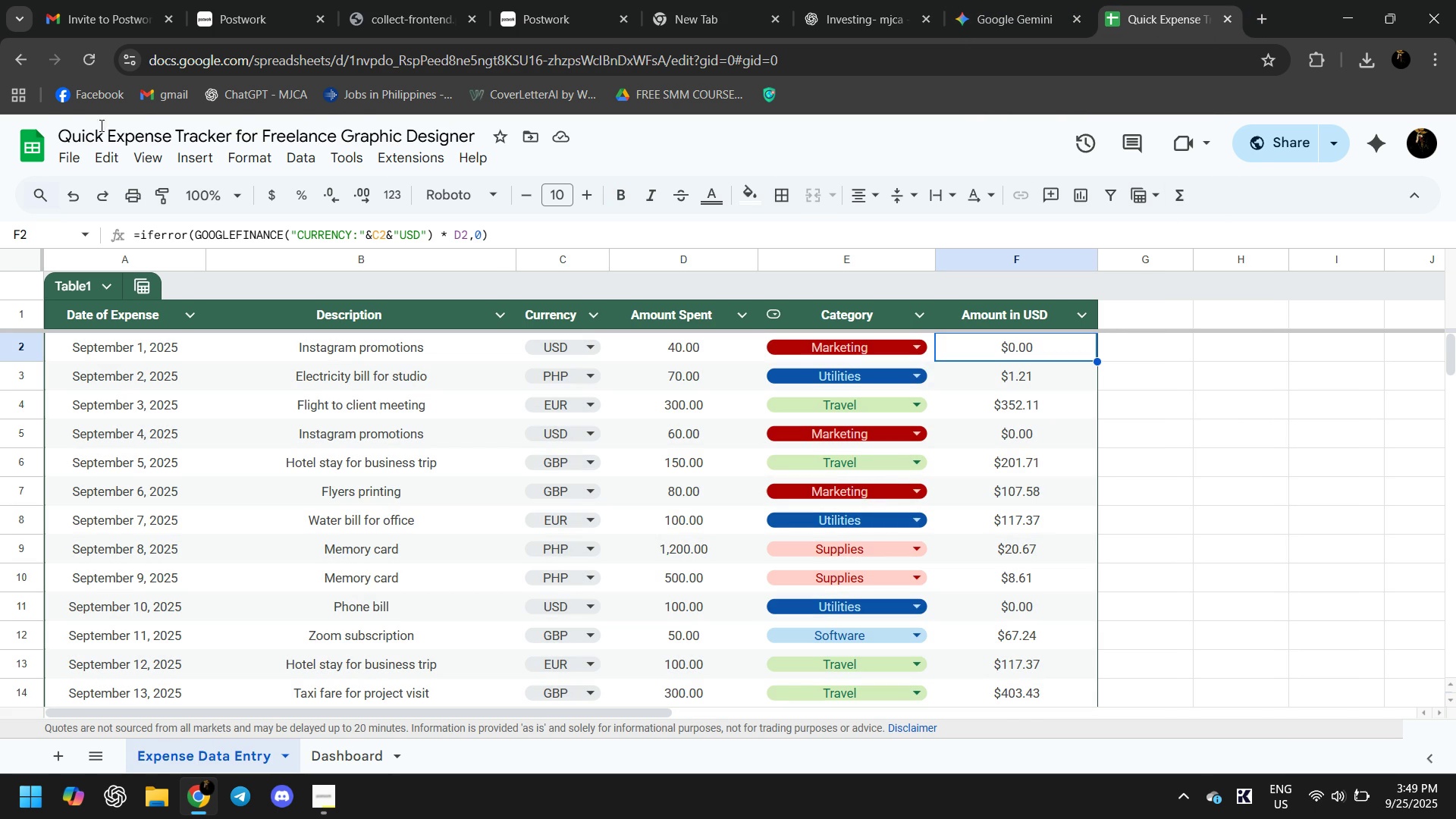 
left_click([107, 130])
 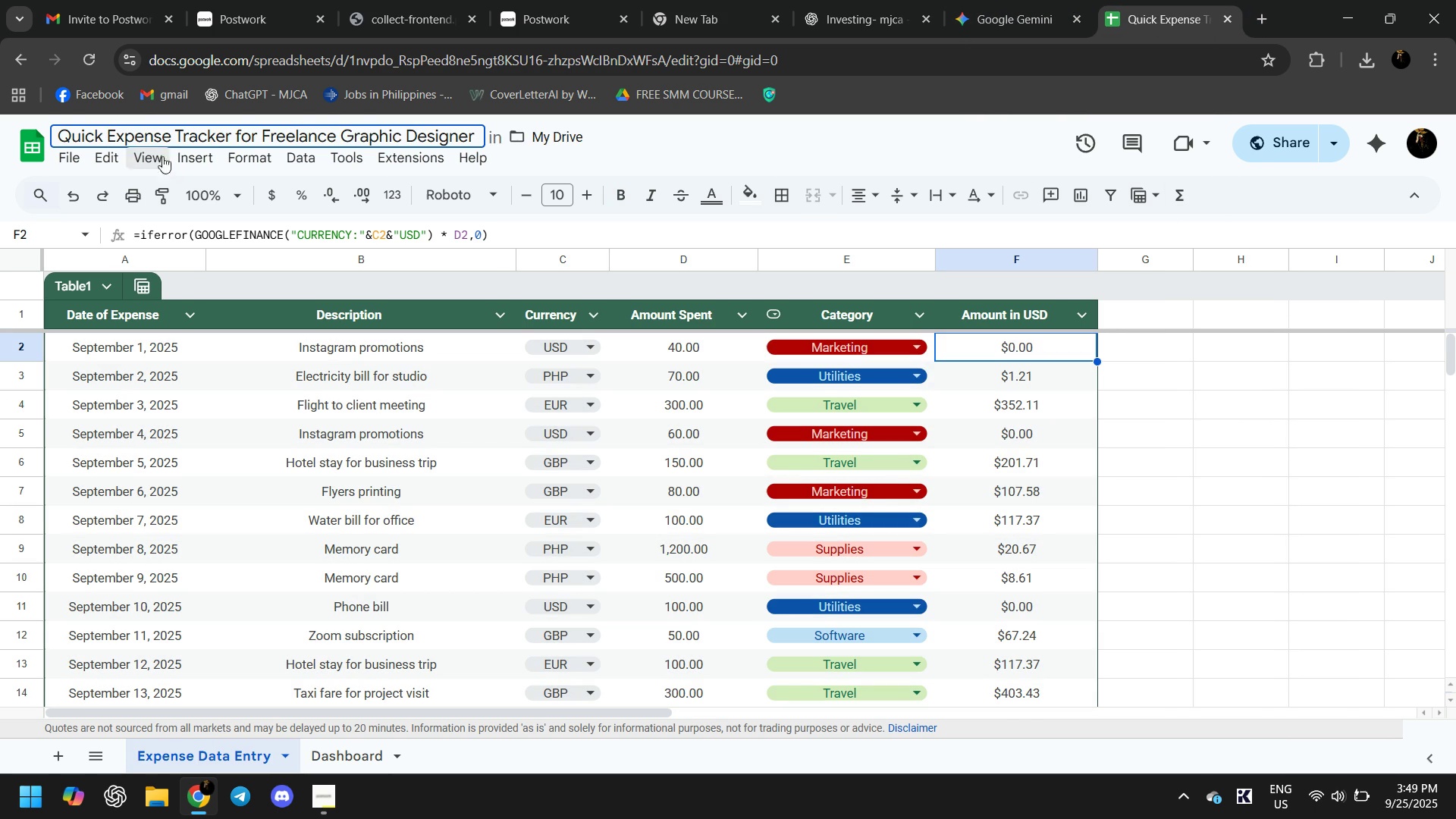 
key(0)